 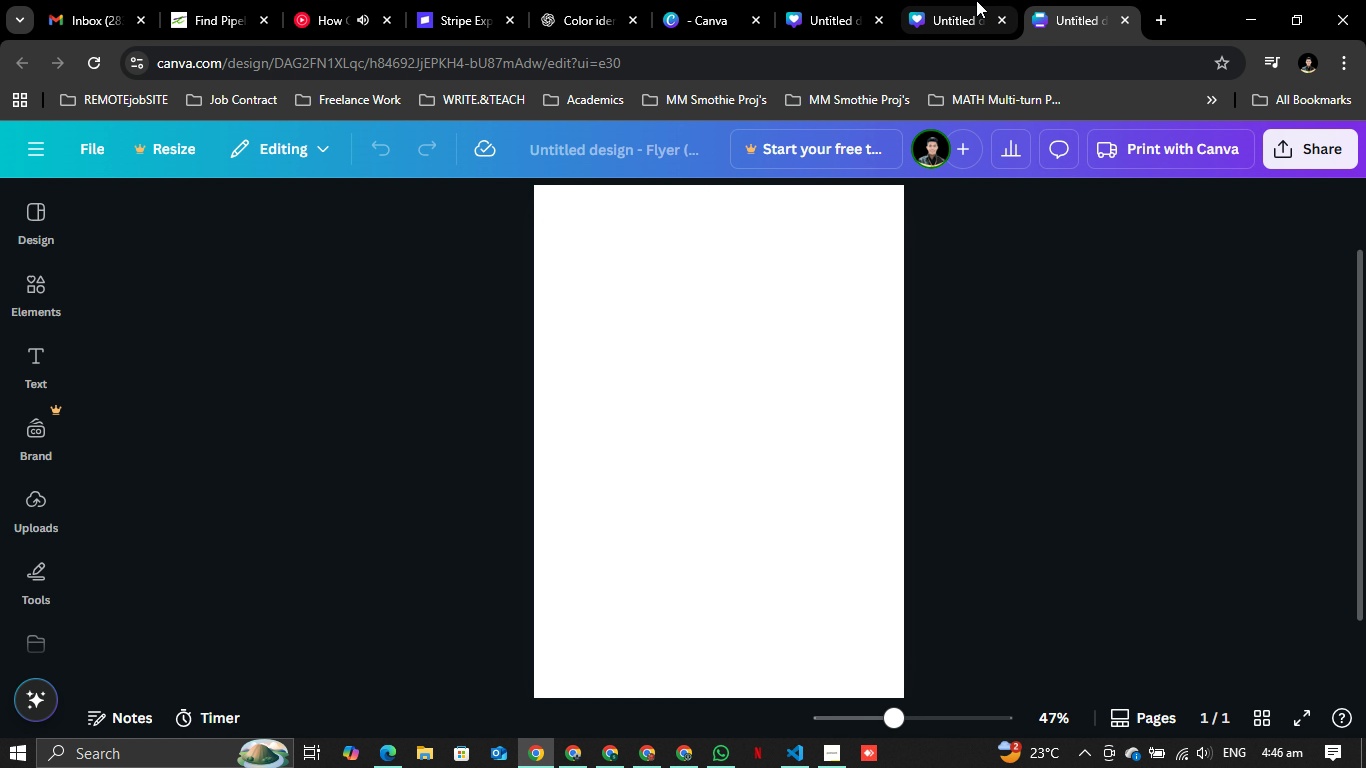 
left_click([976, 0])
 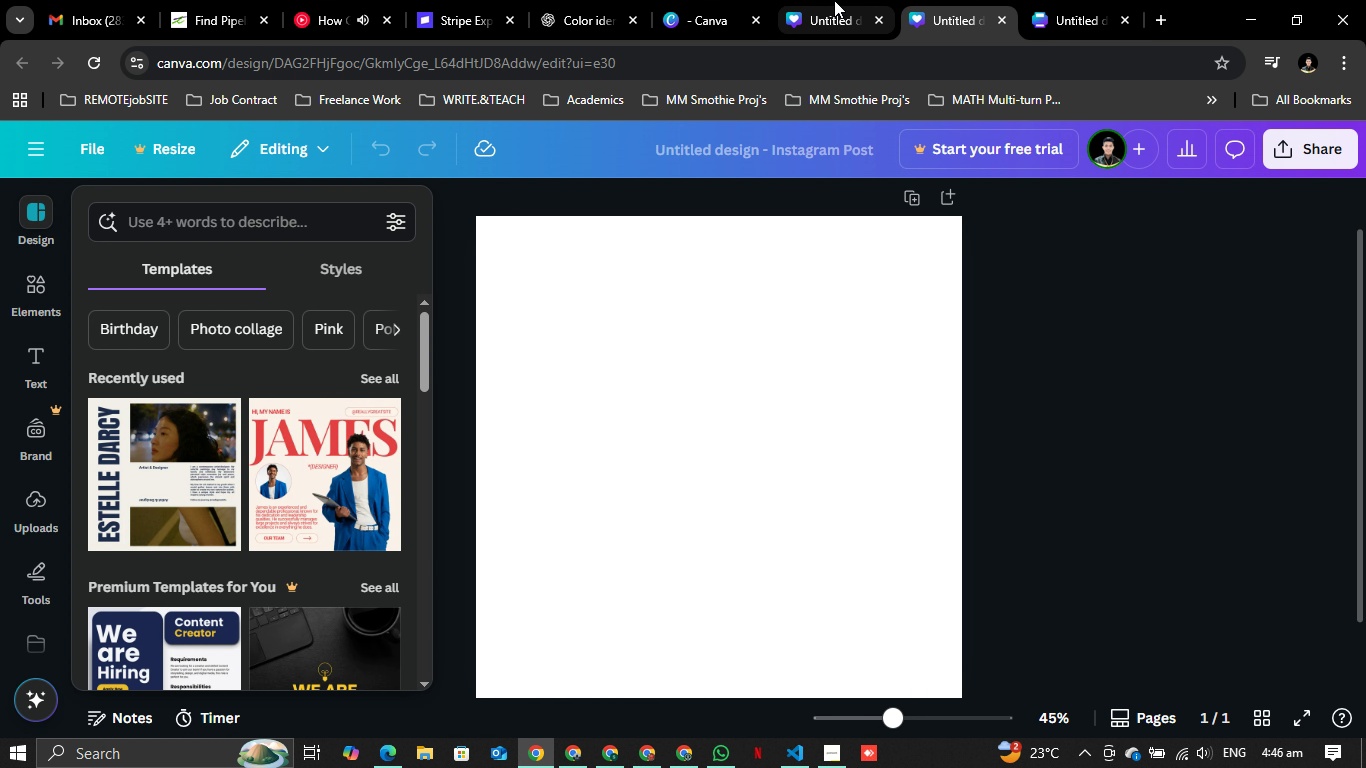 
left_click_drag(start_coordinate=[834, 0], to_coordinate=[829, 0])
 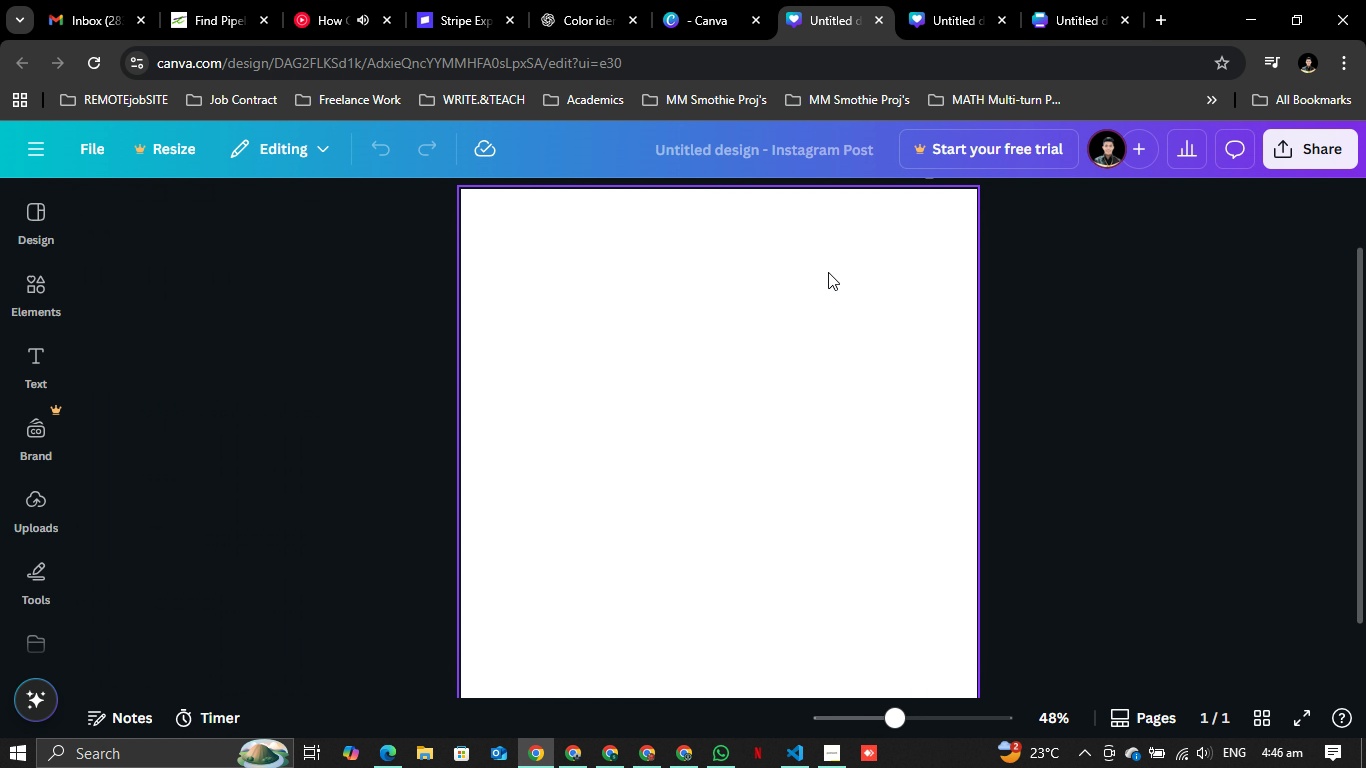 
key(Alt+AltLeft)
 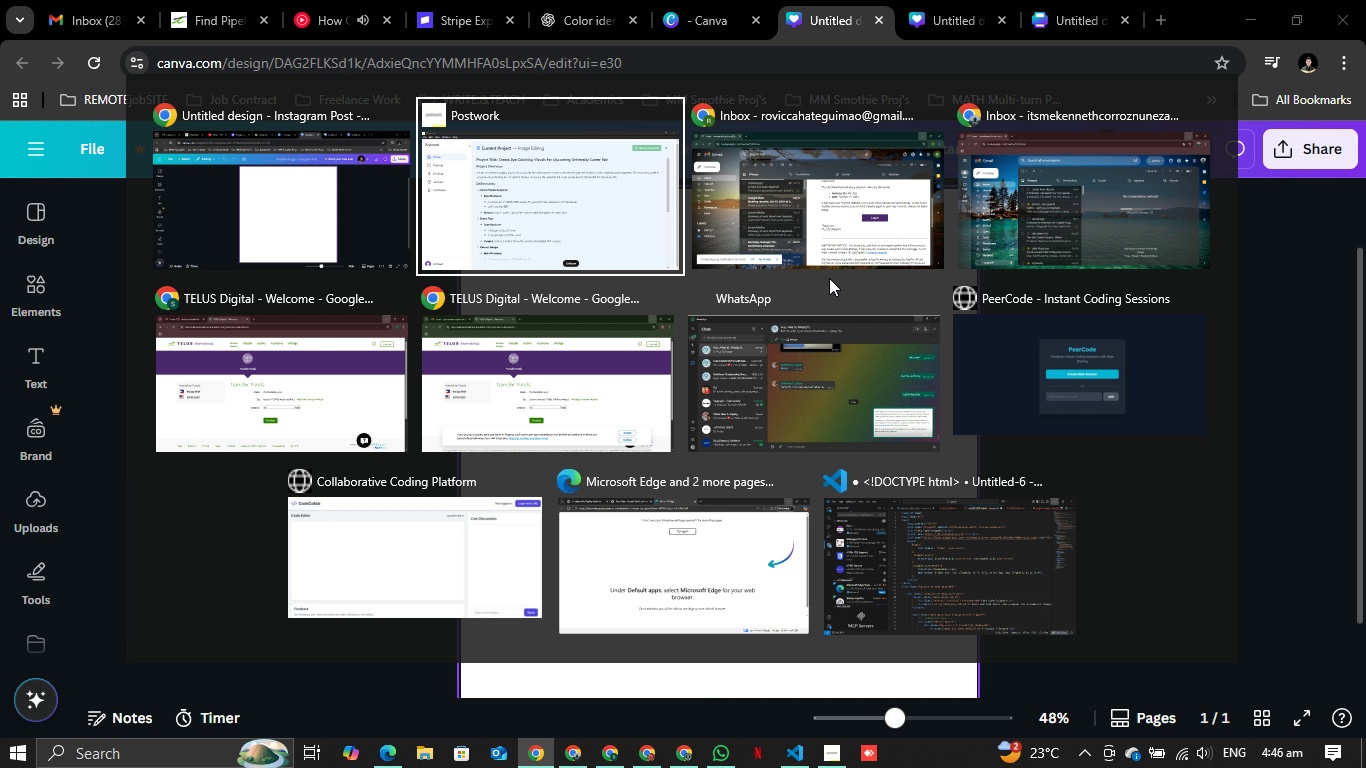 
key(Alt+Tab)